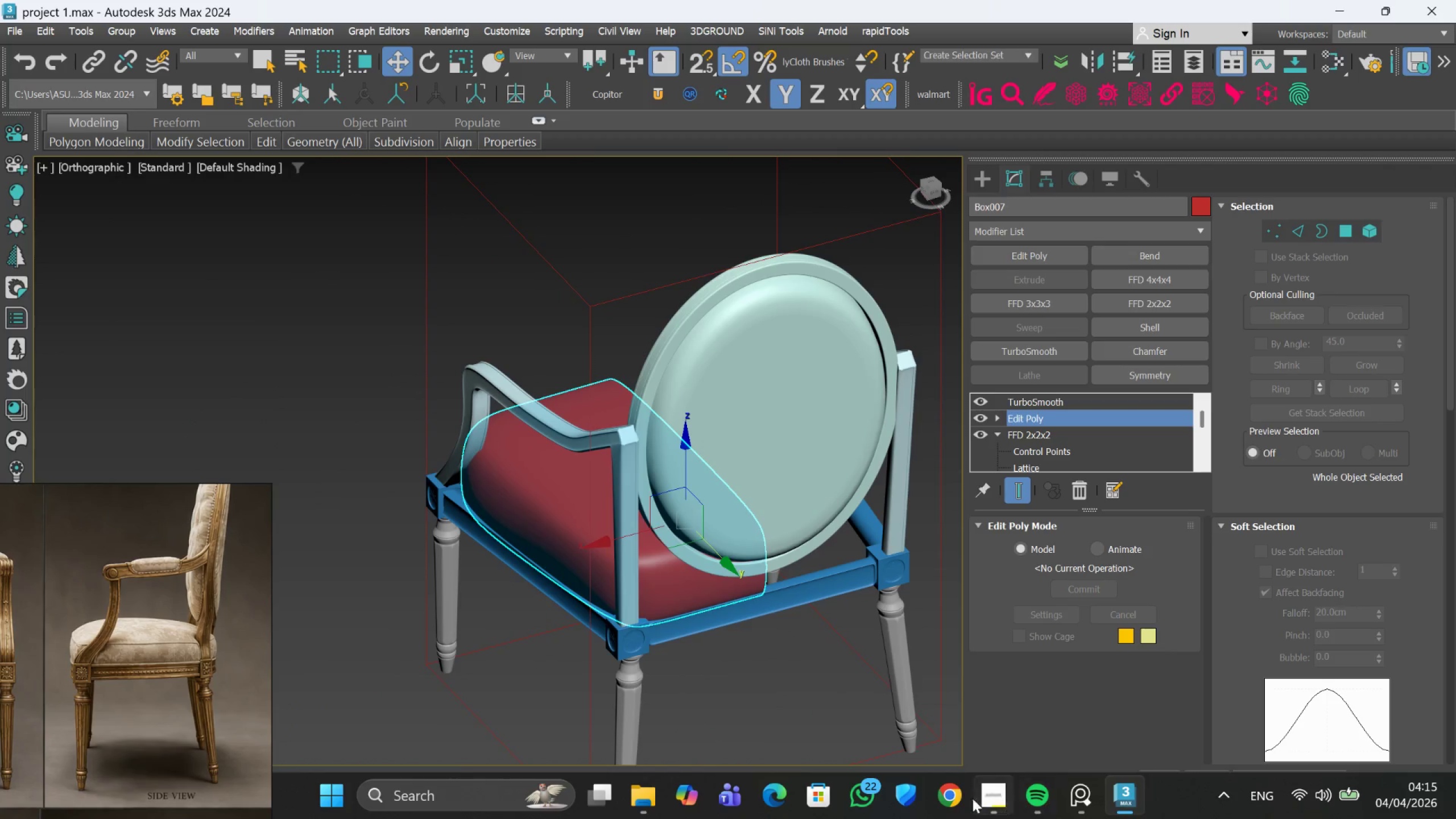 
left_click([965, 703])